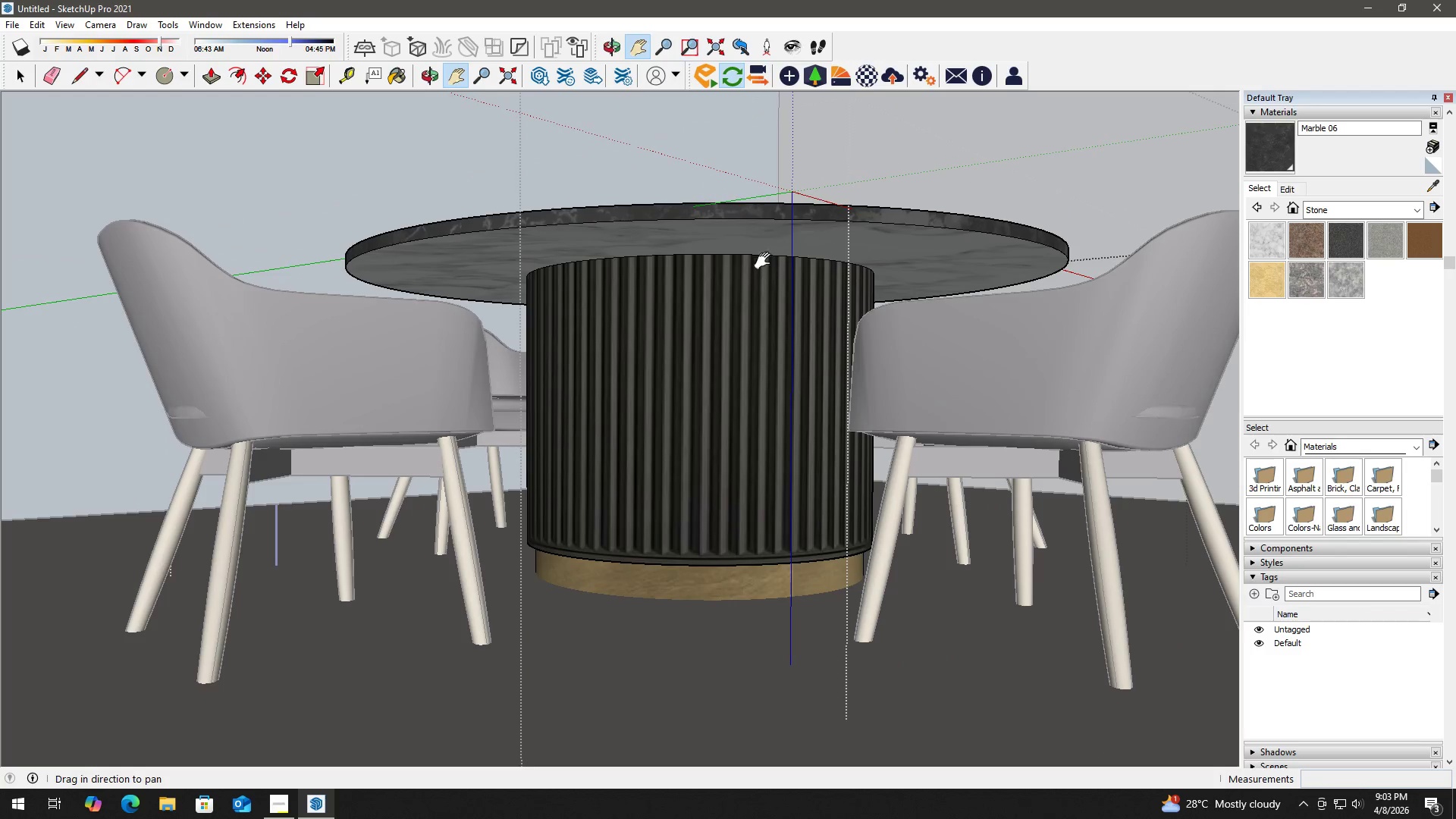 
scroll: coordinate [850, 448], scroll_direction: down, amount: 5.0
 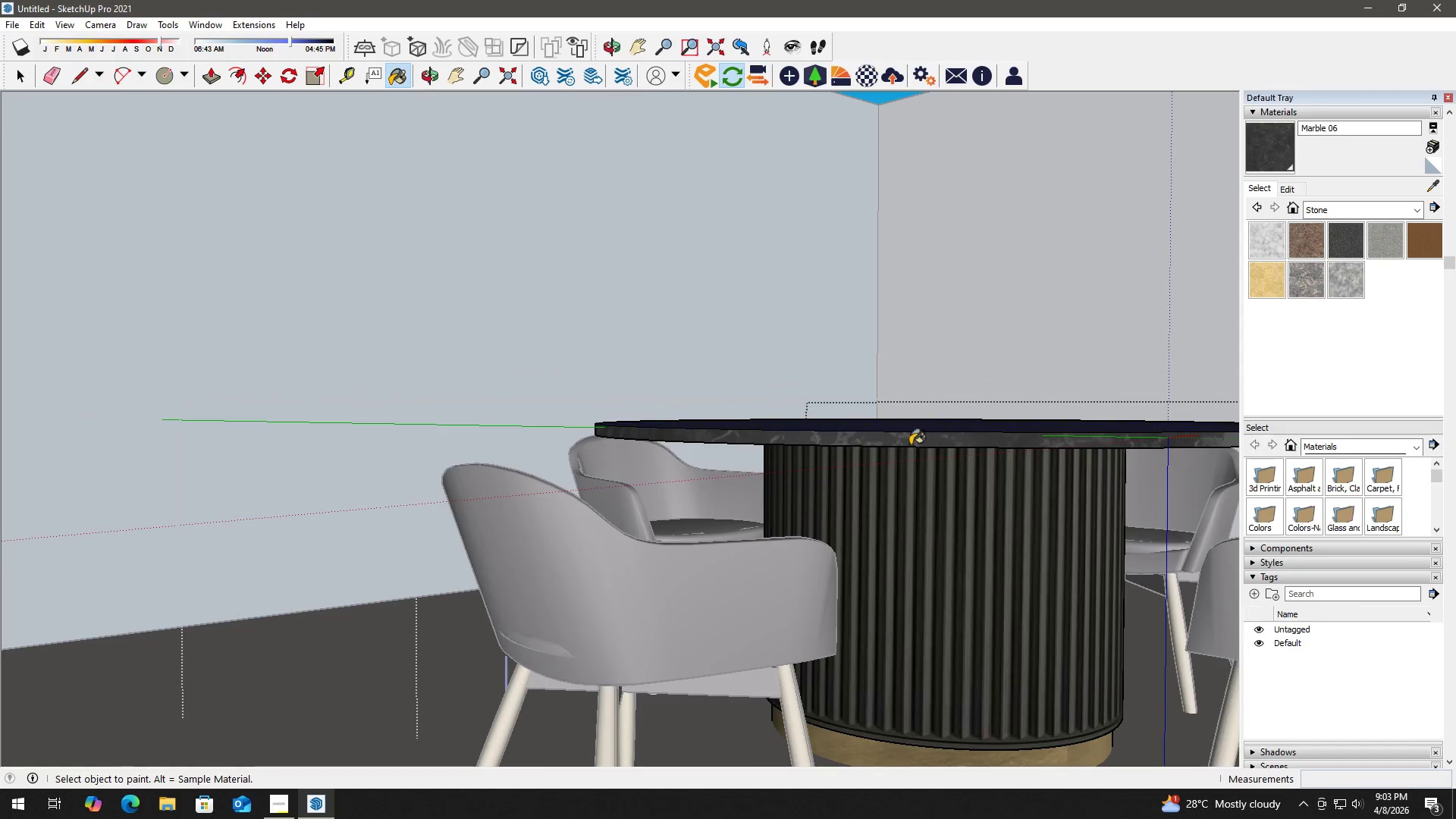 
key(B)
 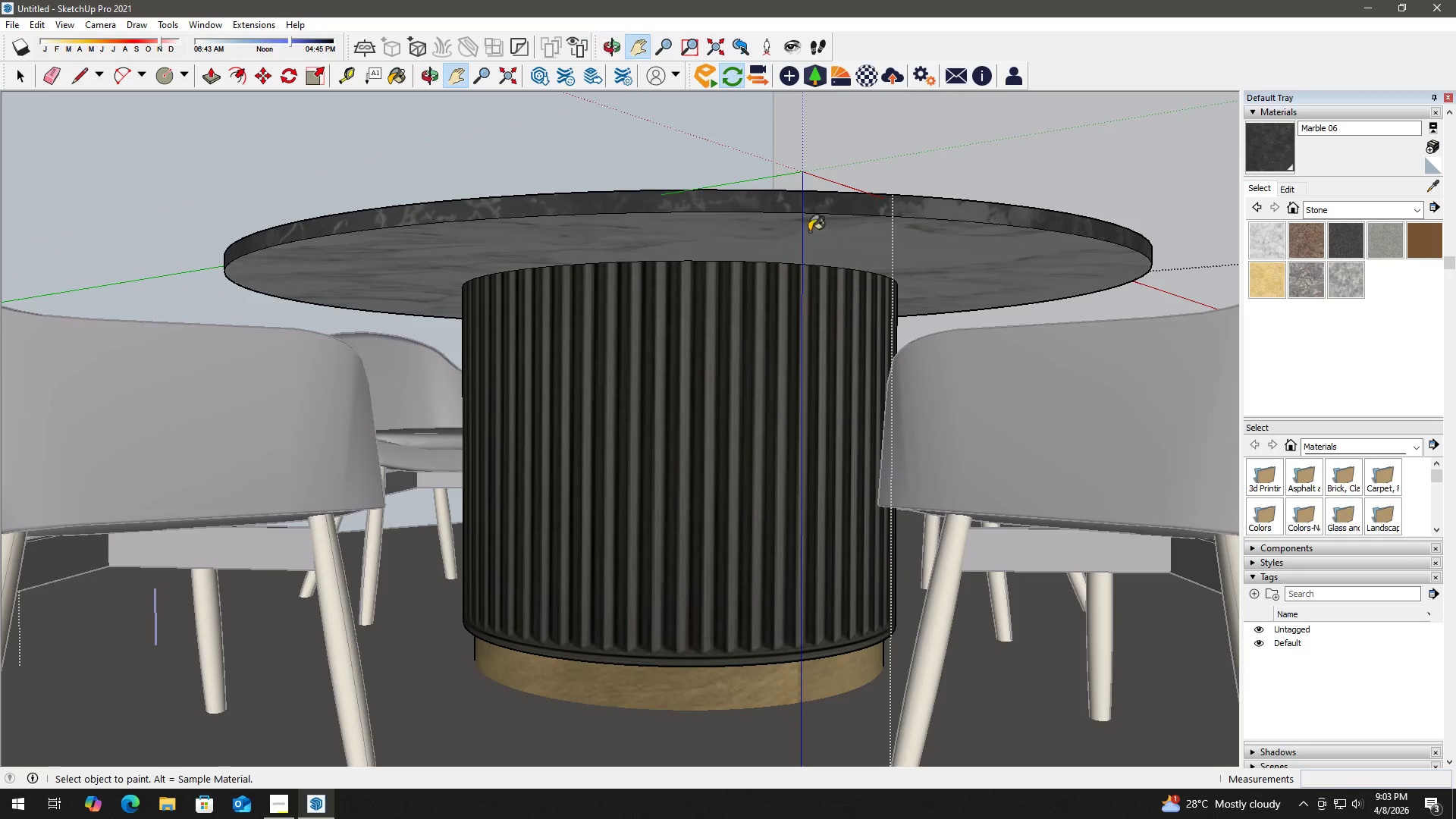 
left_click([819, 231])
 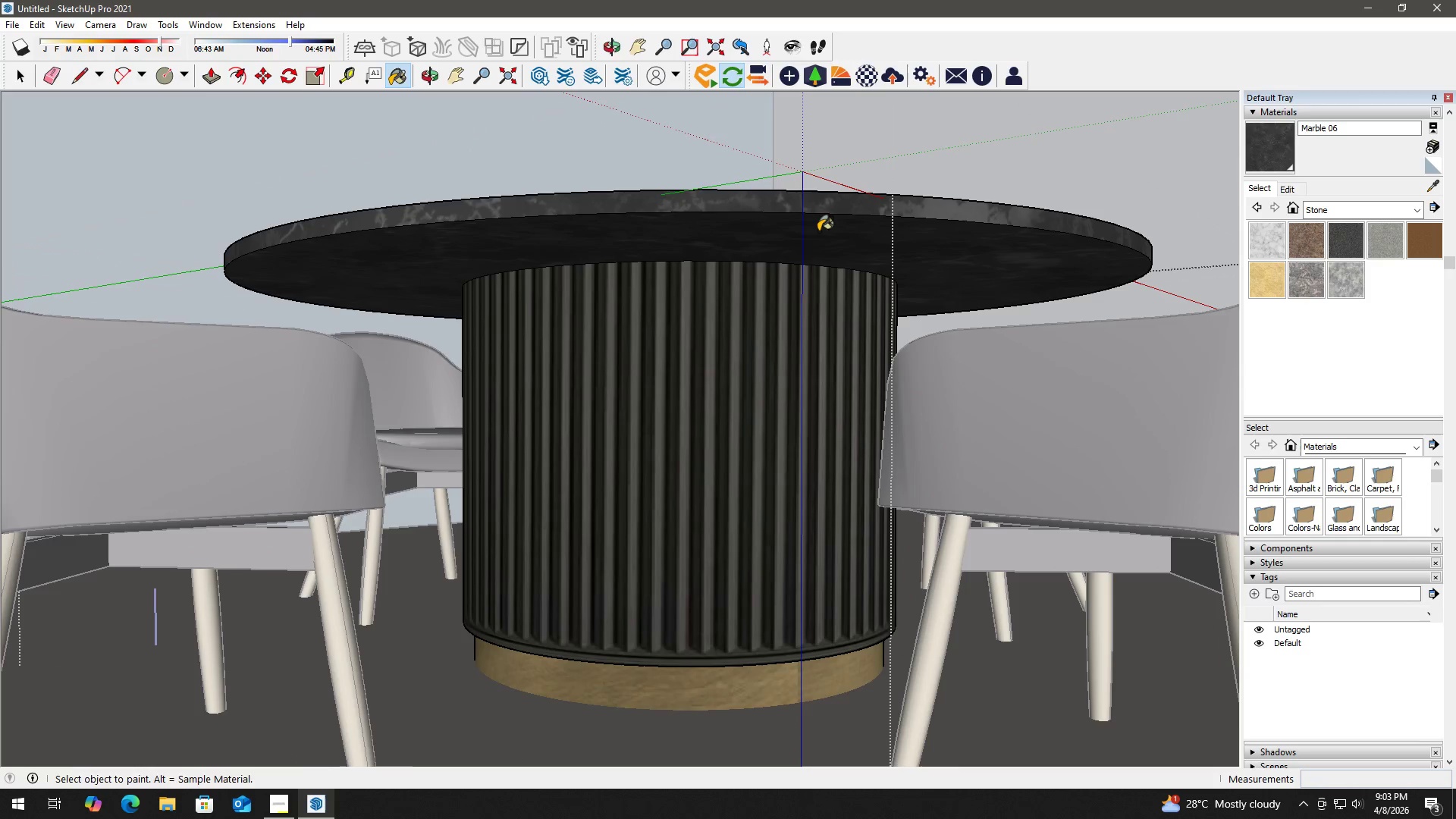 
scroll: coordinate [775, 234], scroll_direction: up, amount: 3.0
 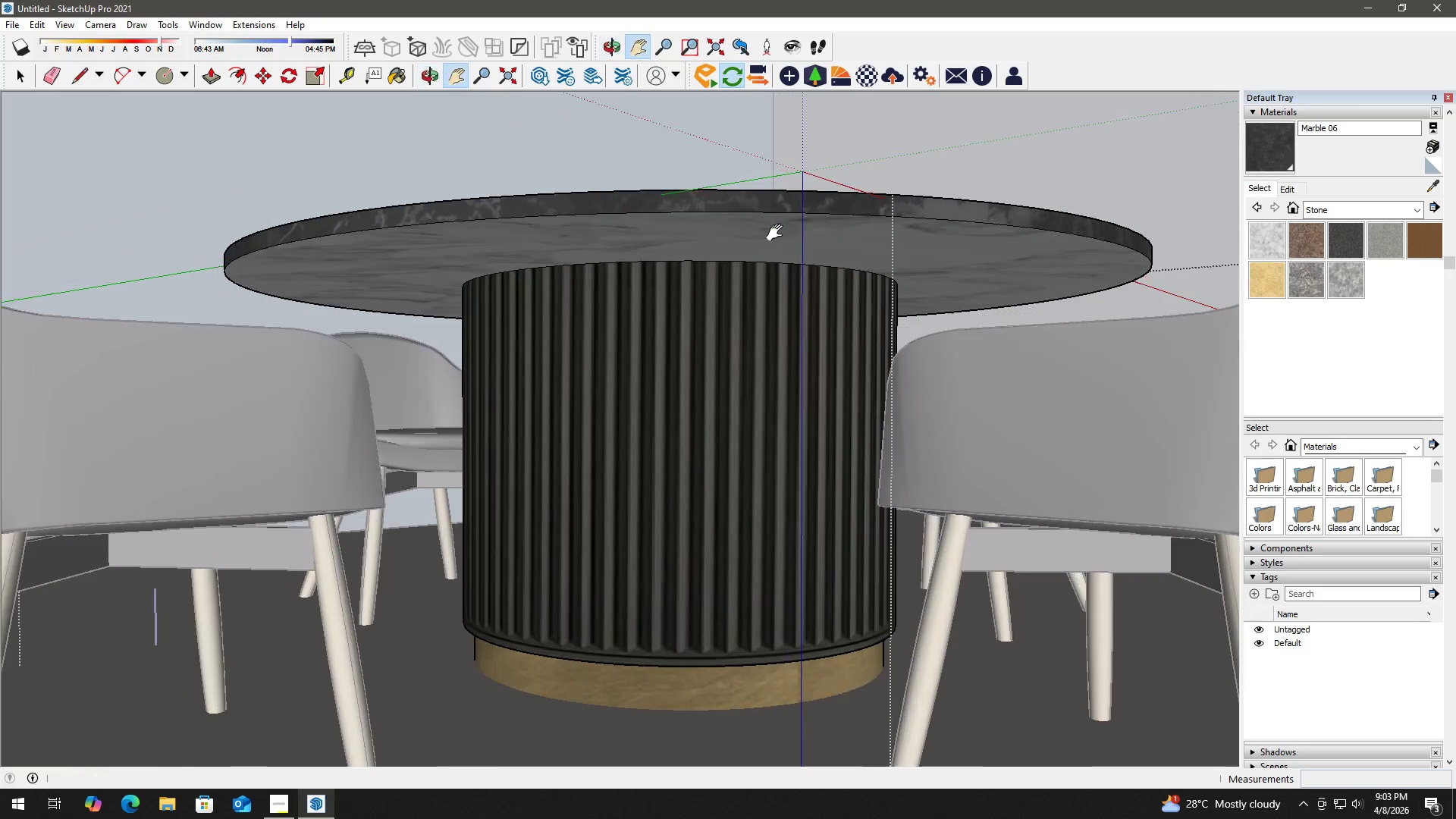 
key(Space)
 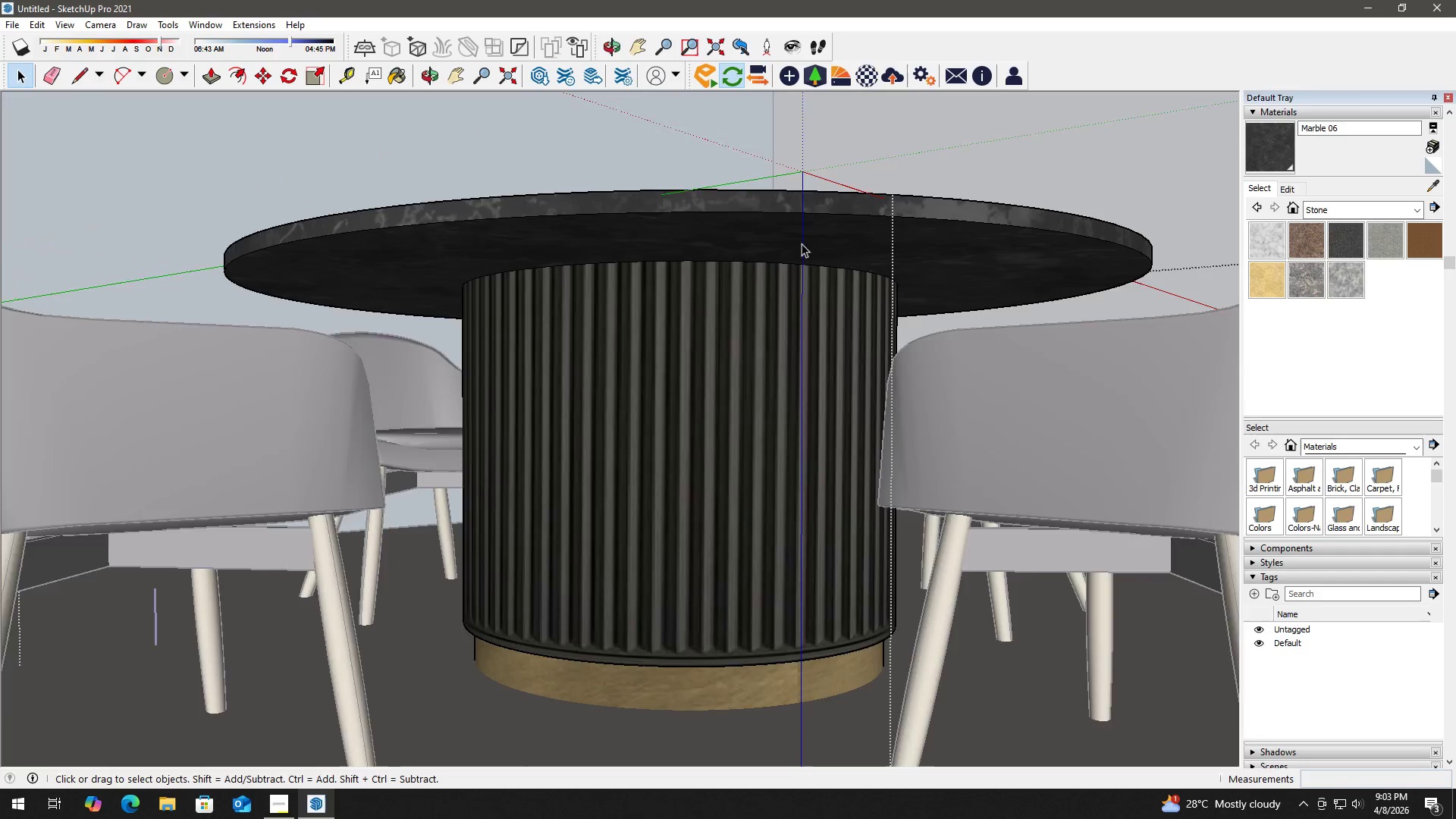 
key(Escape)
 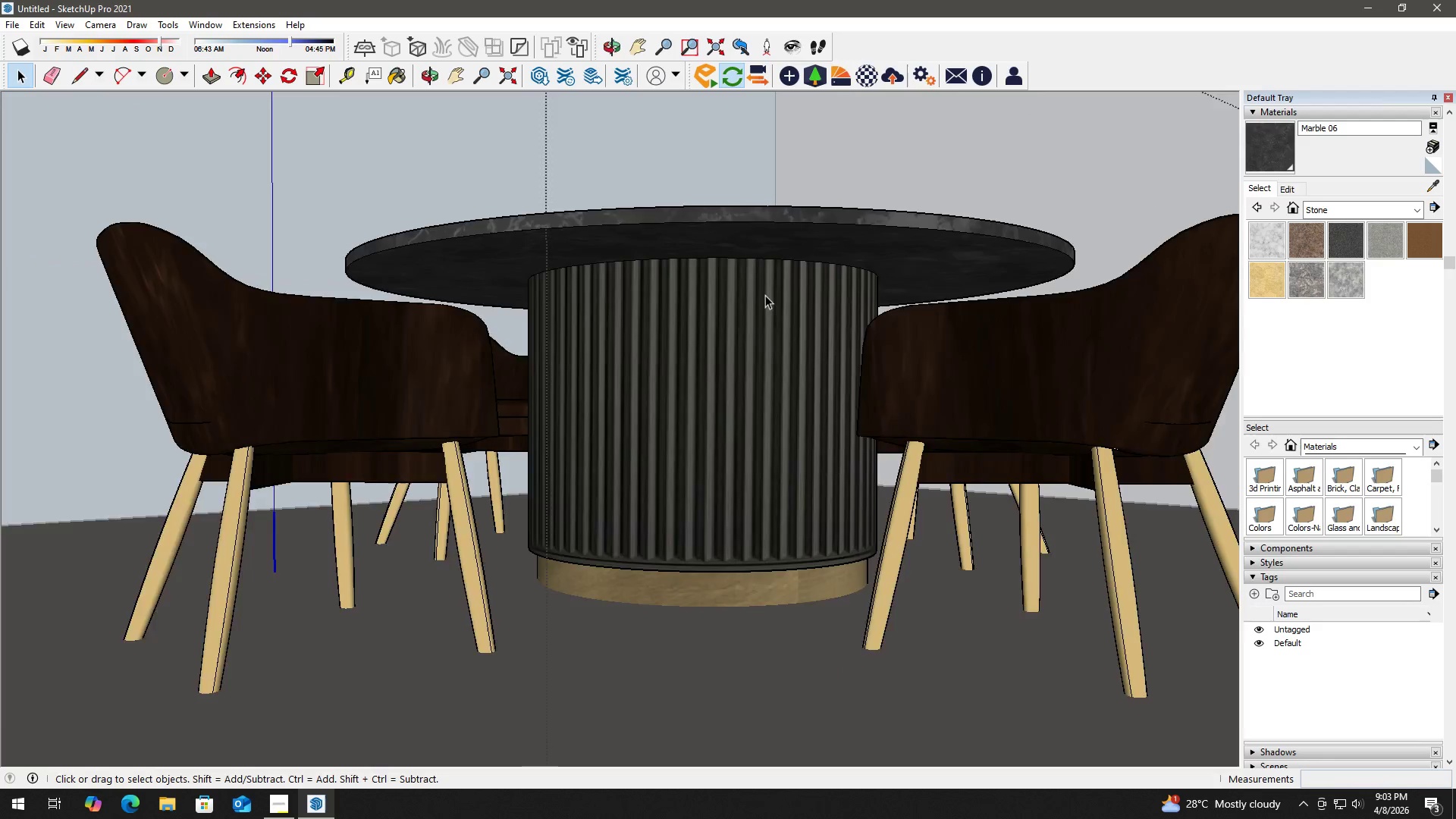 
key(Escape)
 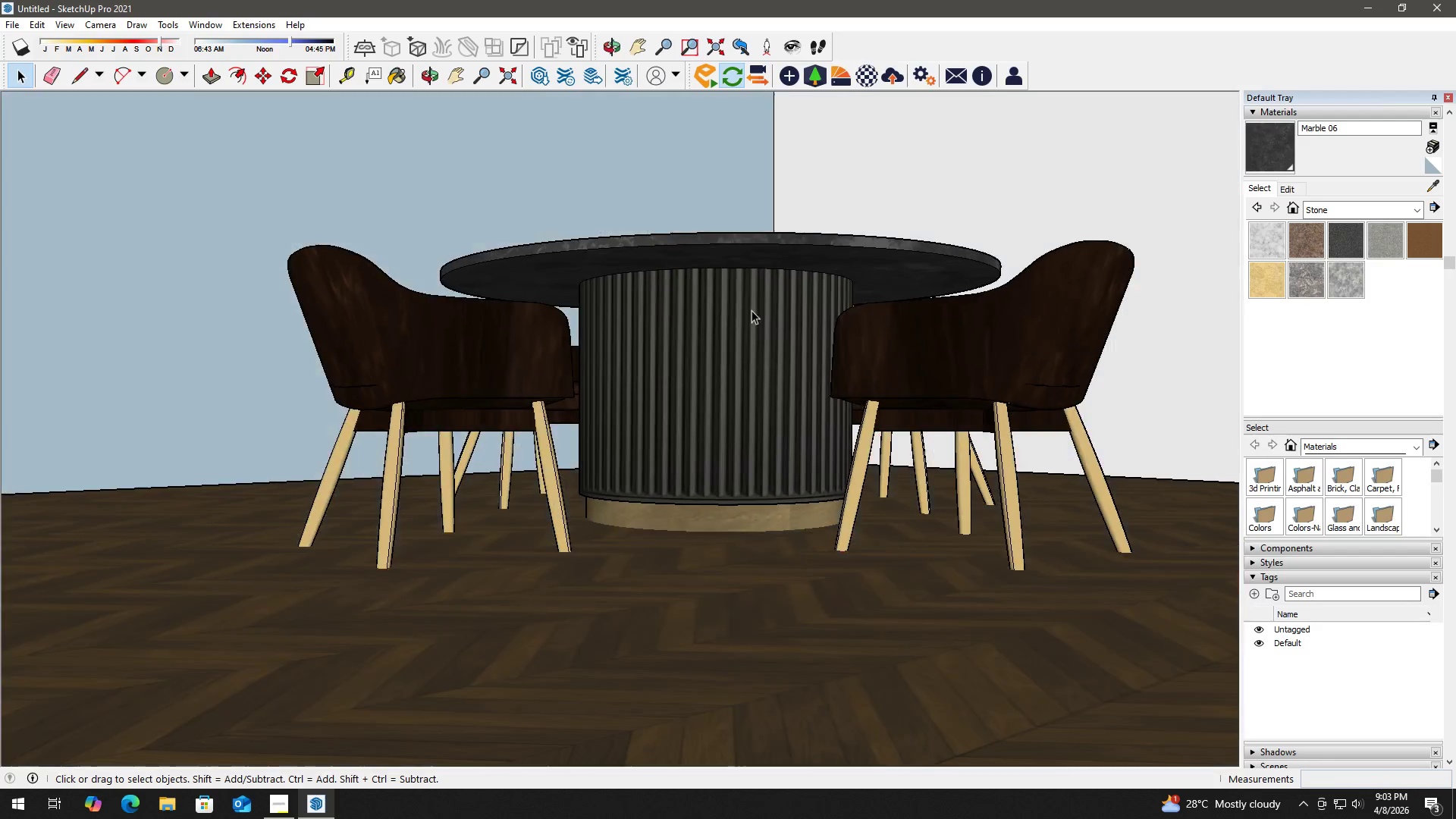 
key(Escape)
 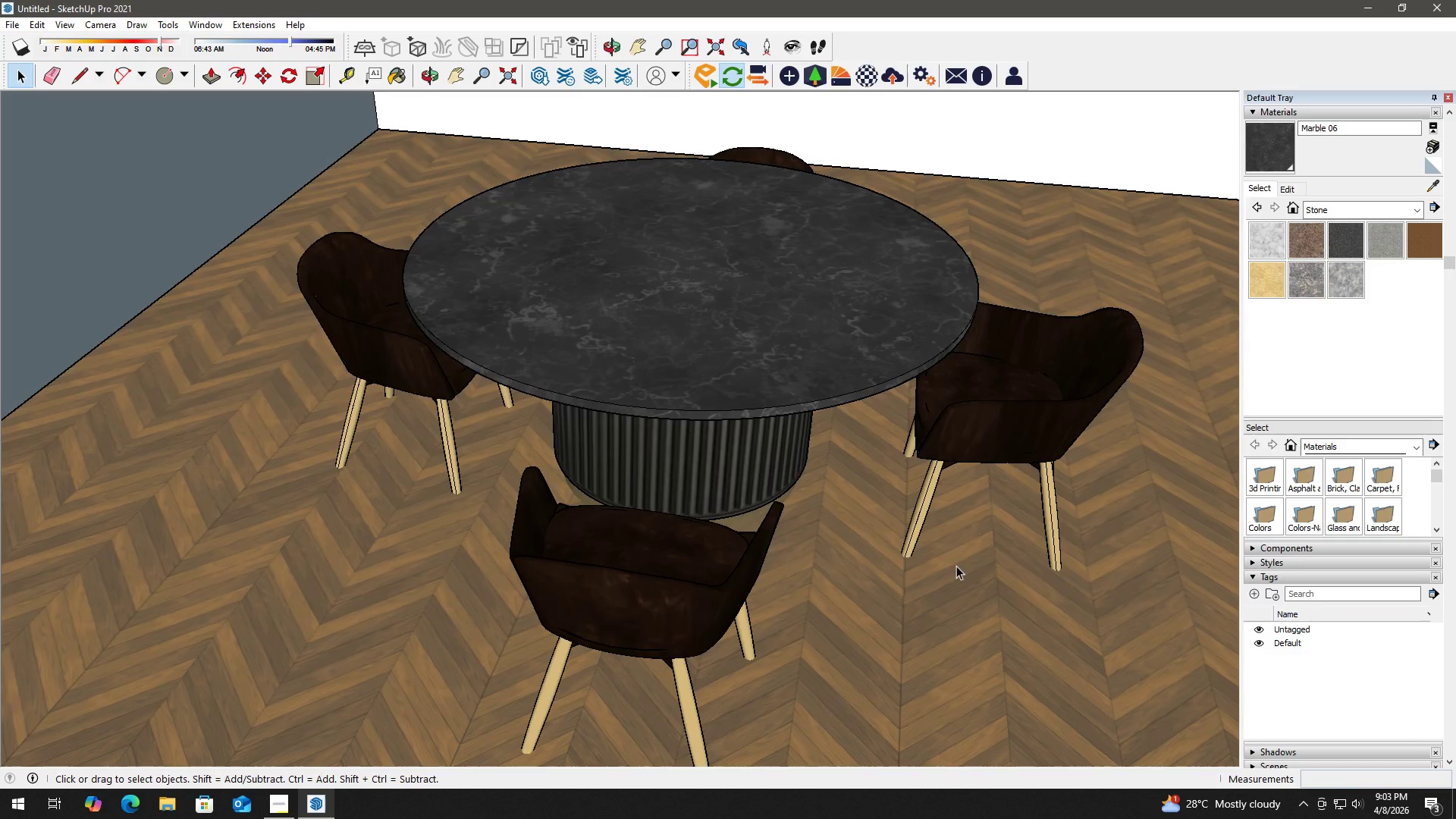 
scroll: coordinate [859, 504], scroll_direction: down, amount: 13.0
 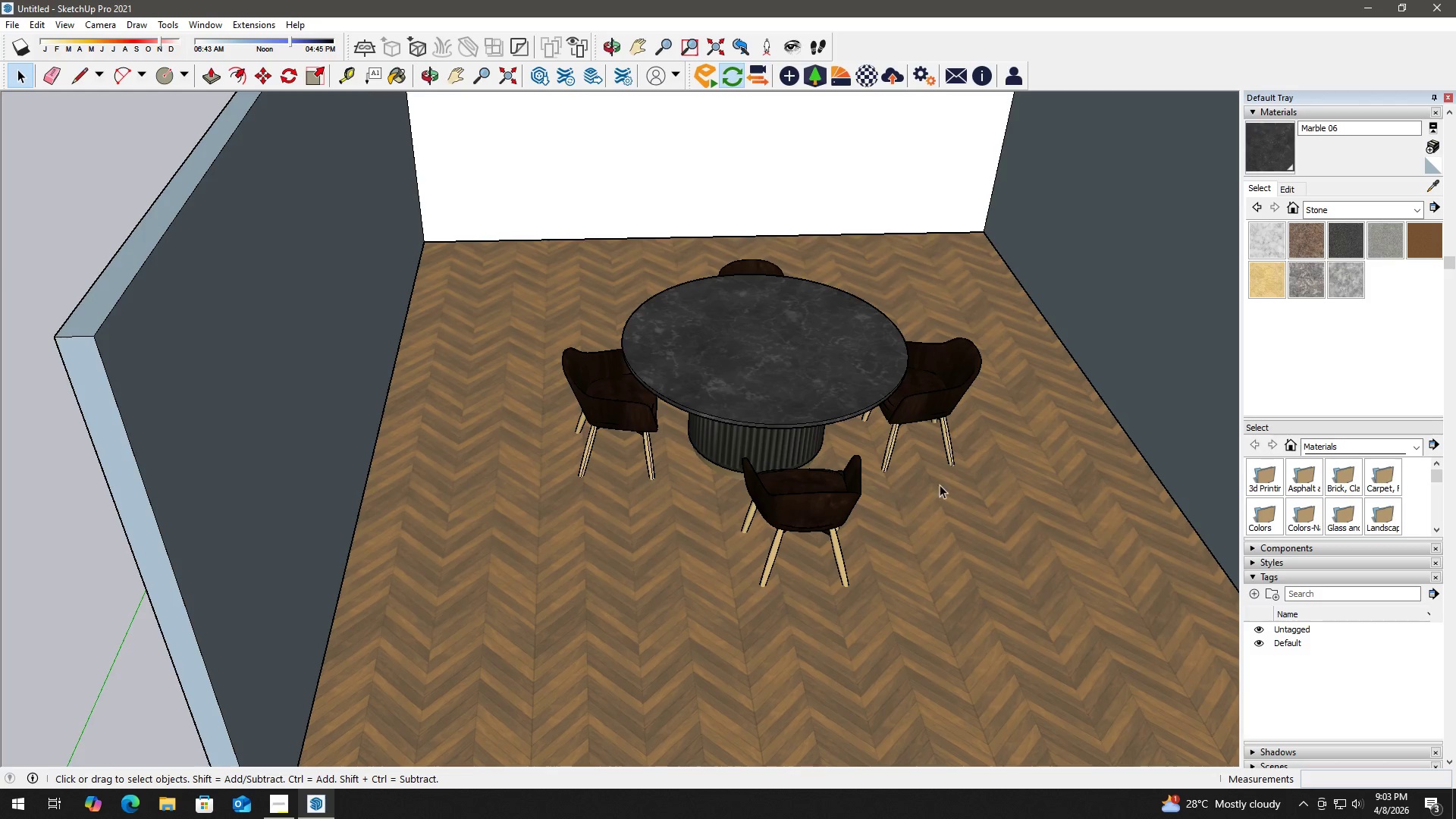 
wait(37.32)
 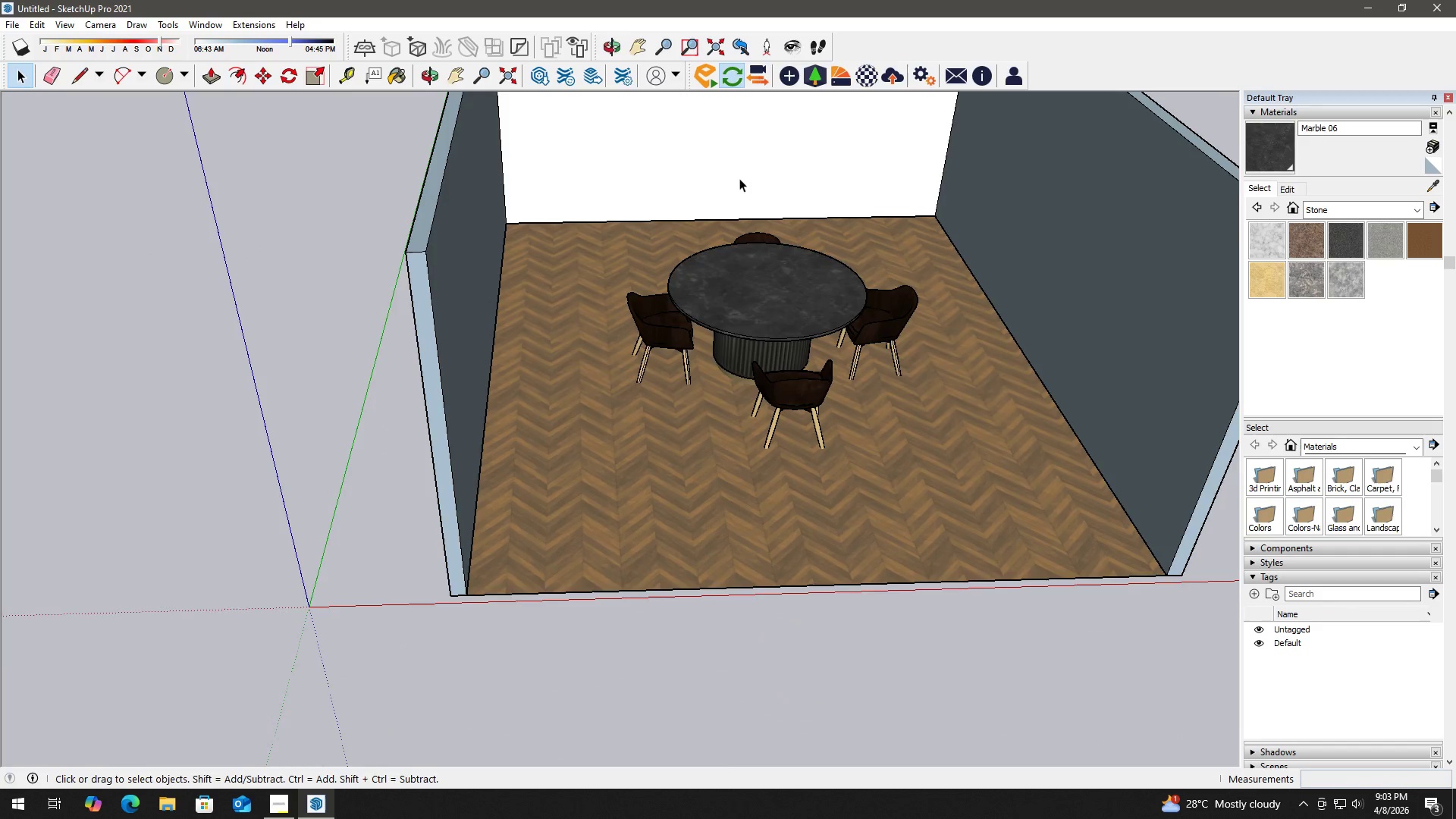 
key(H)
 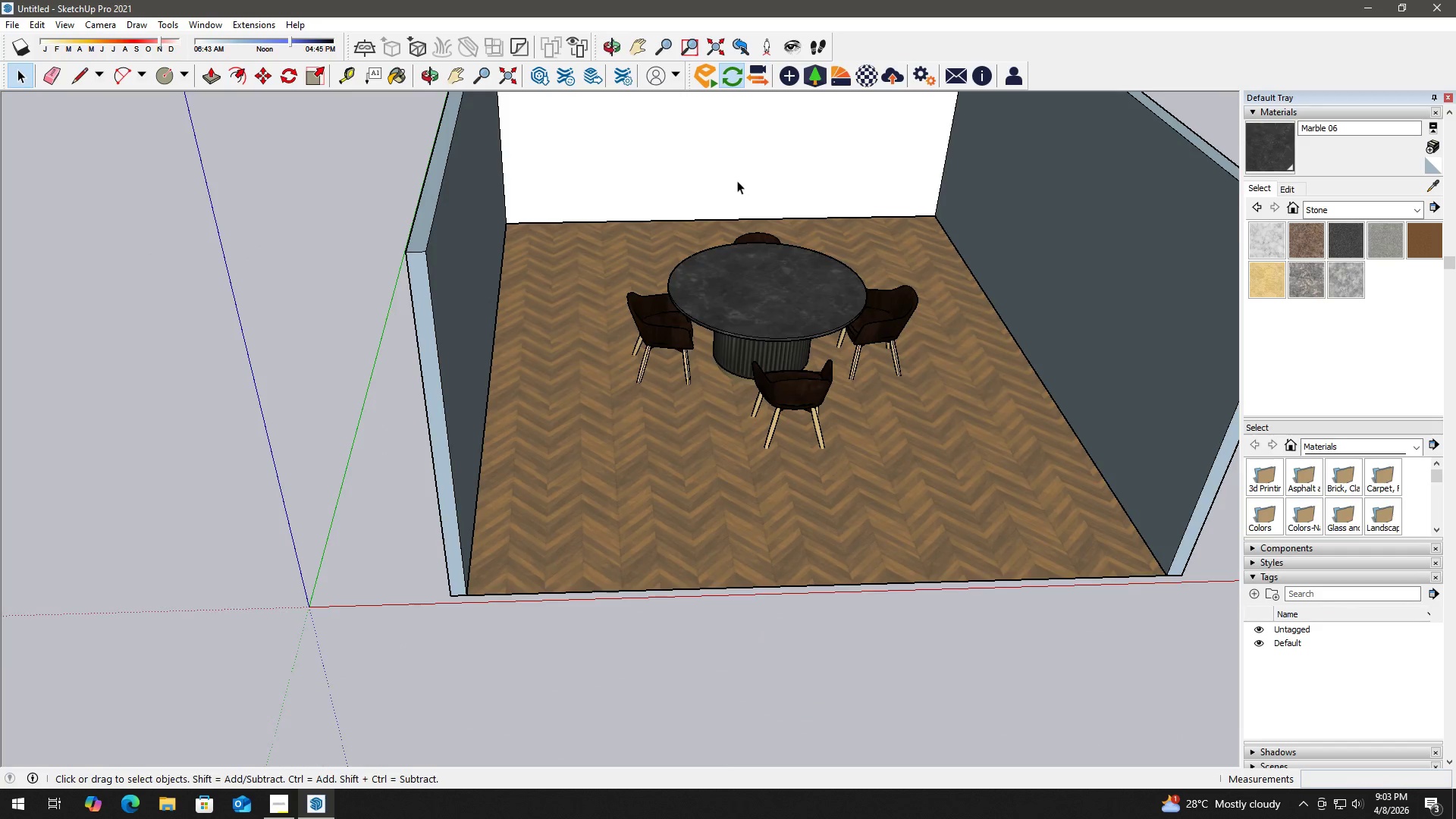 
left_click_drag(start_coordinate=[736, 181], to_coordinate=[730, 288])
 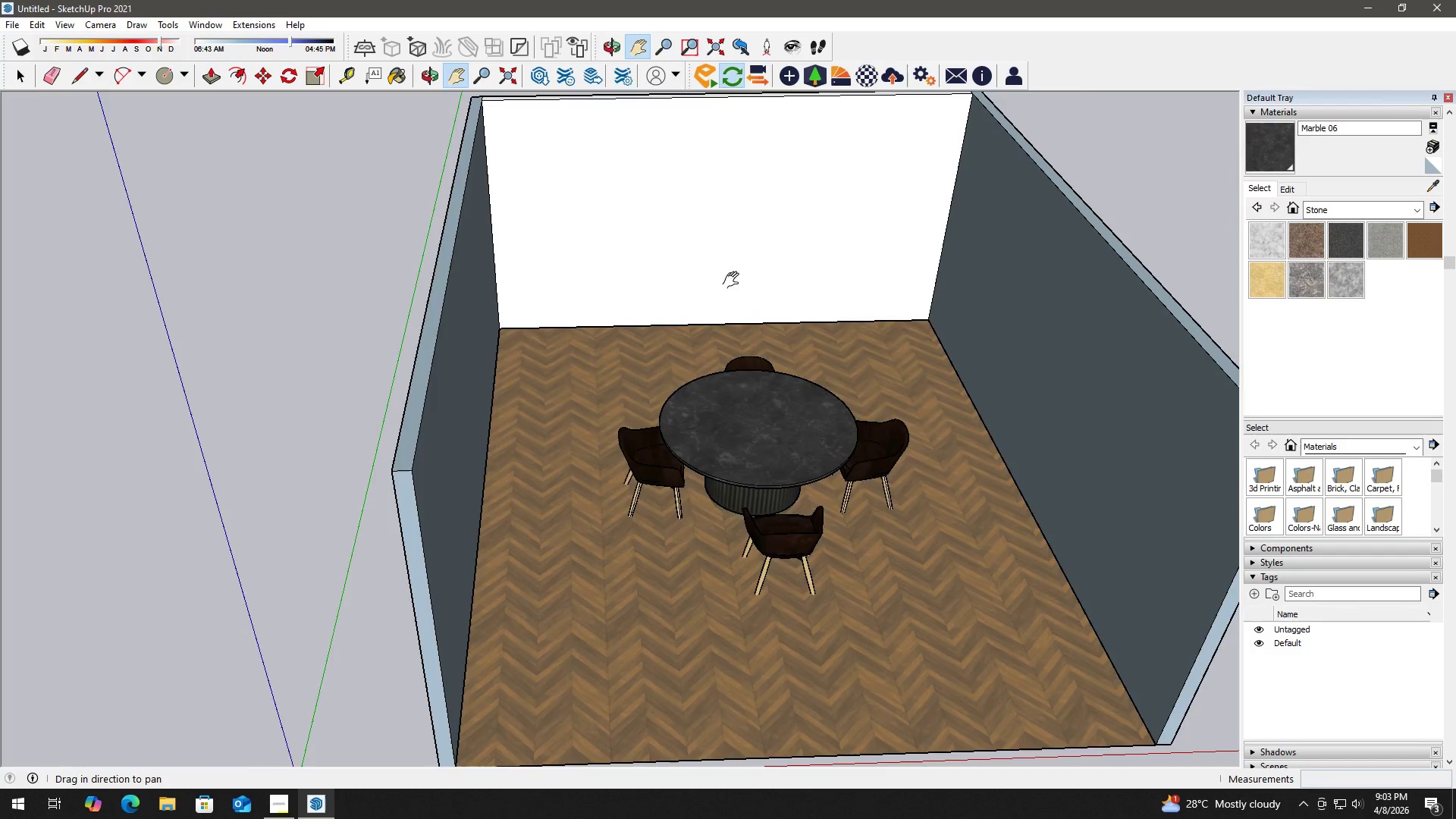 
scroll: coordinate [772, 163], scroll_direction: down, amount: 3.0
 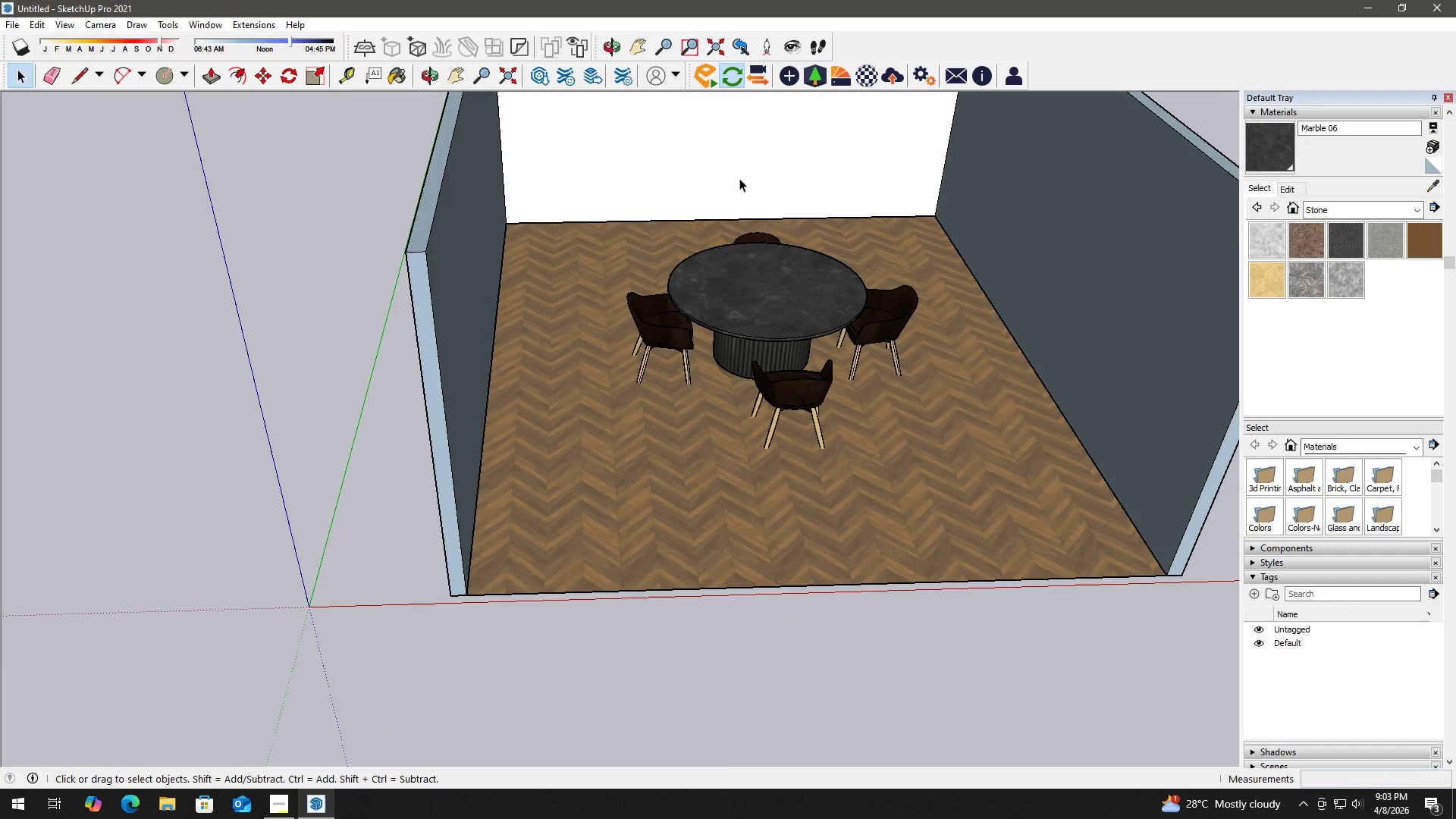 
key(Space)
 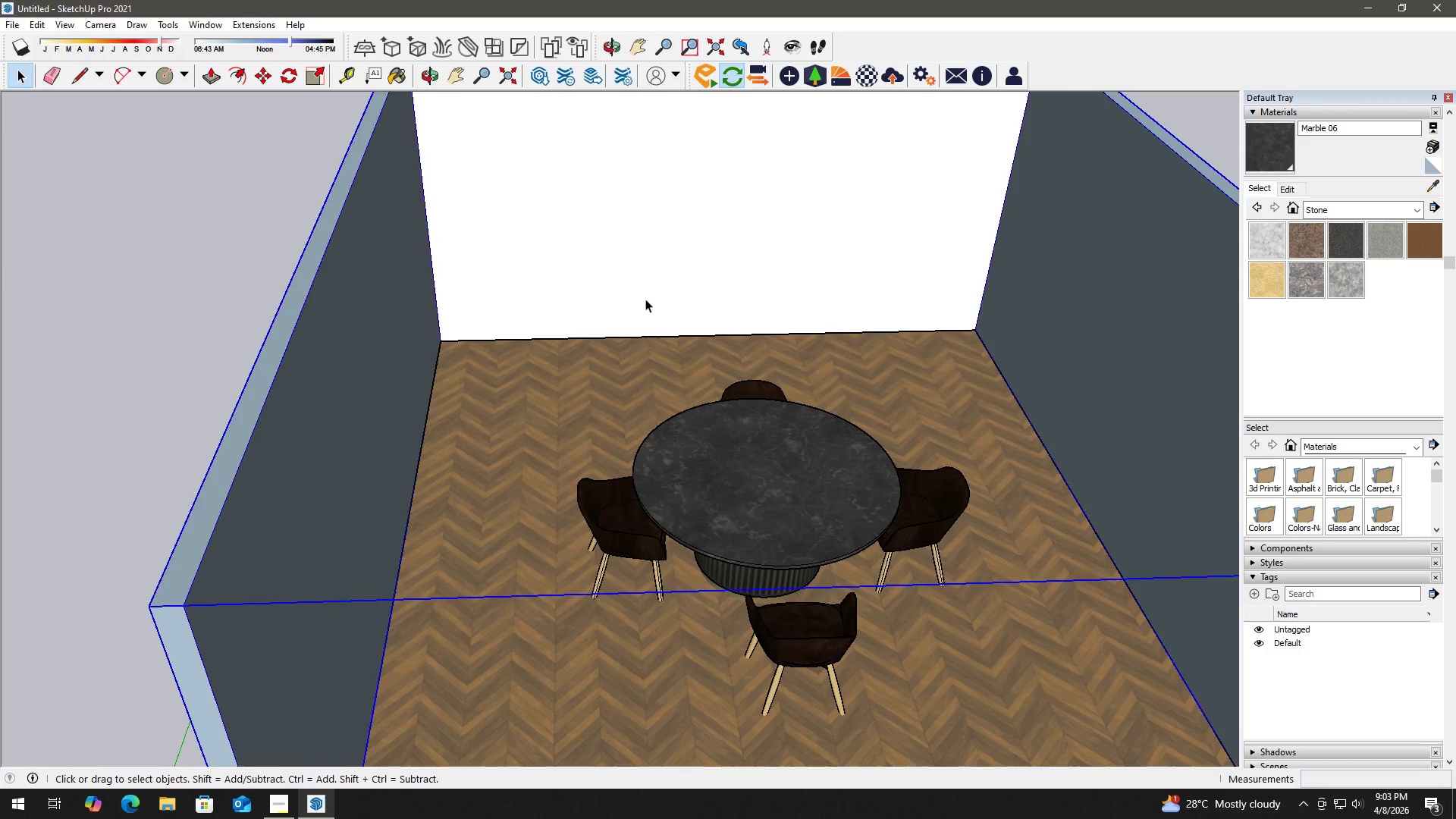 
scroll: coordinate [755, 249], scroll_direction: up, amount: 2.0
 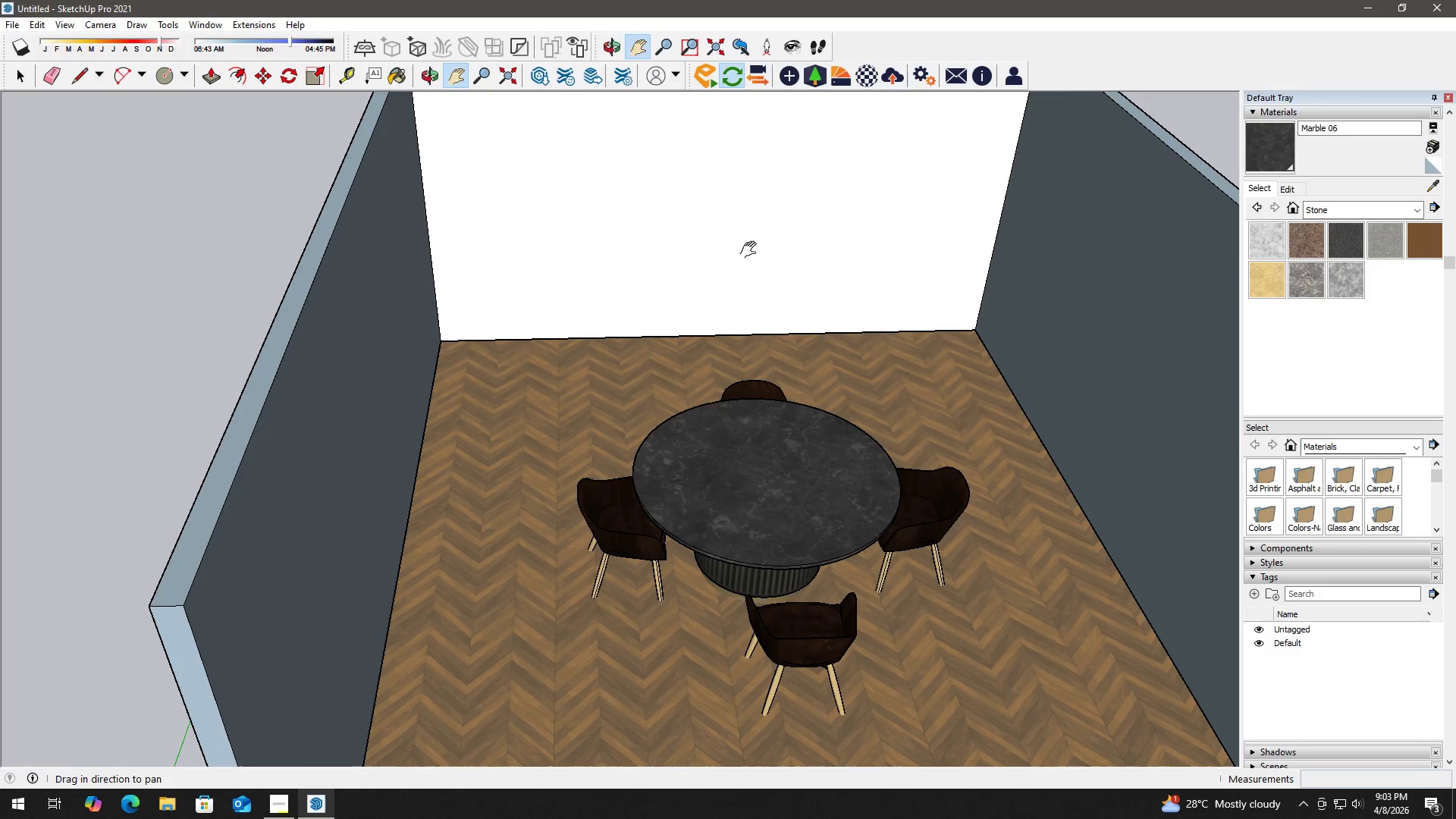 
scroll: coordinate [663, 306], scroll_direction: down, amount: 3.0
 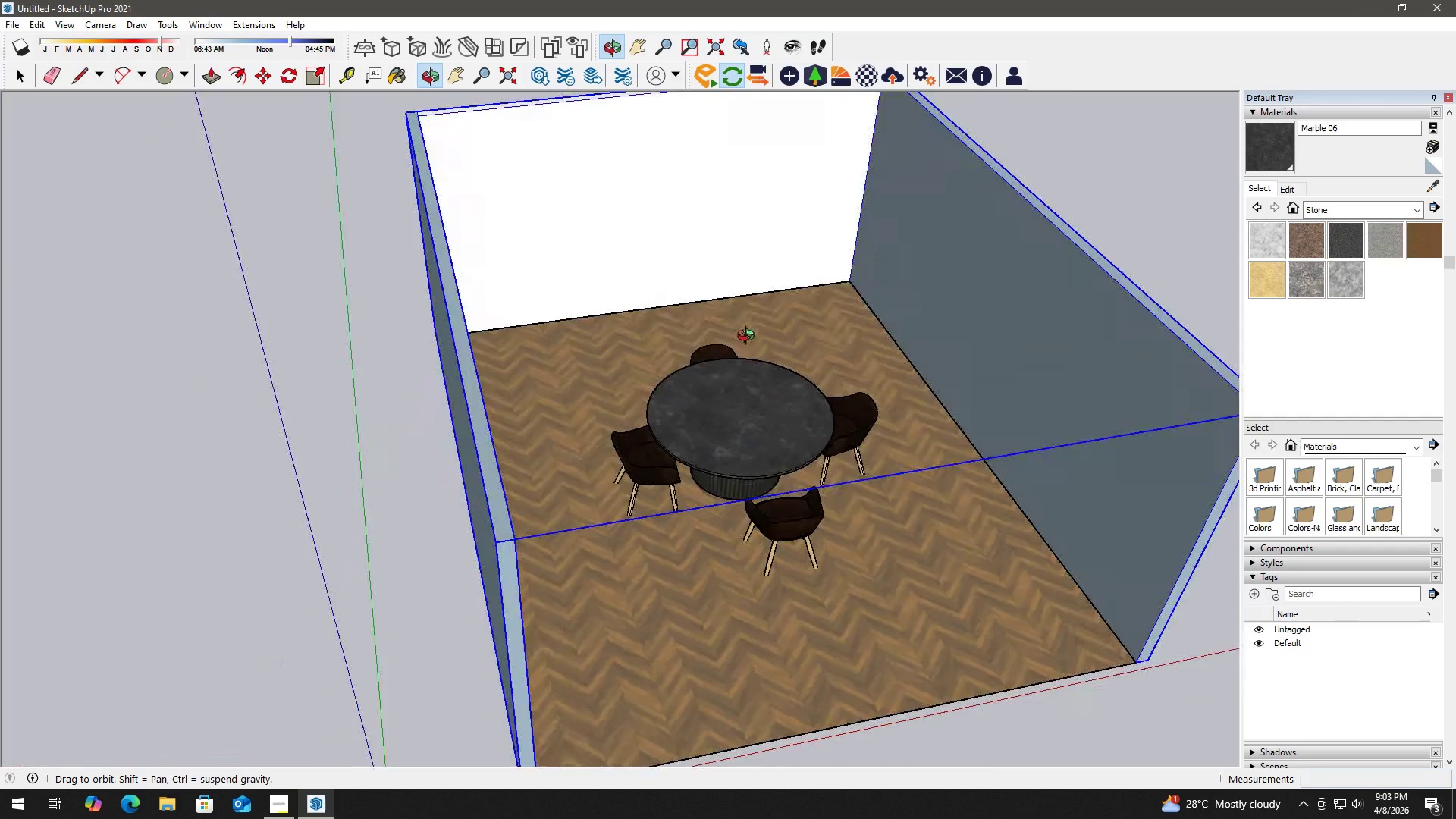 
key(R)
 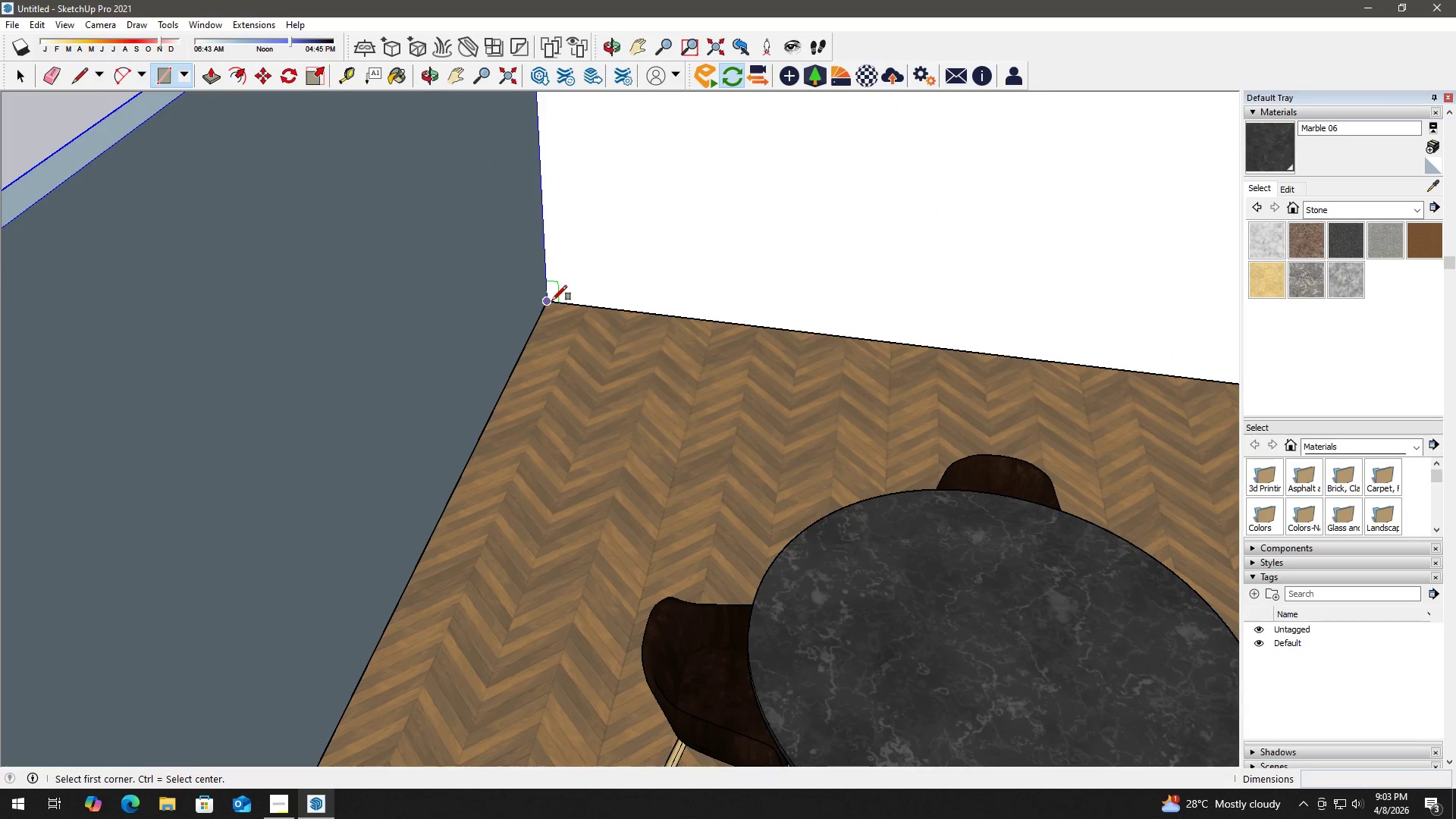 
scroll: coordinate [568, 305], scroll_direction: up, amount: 6.0
 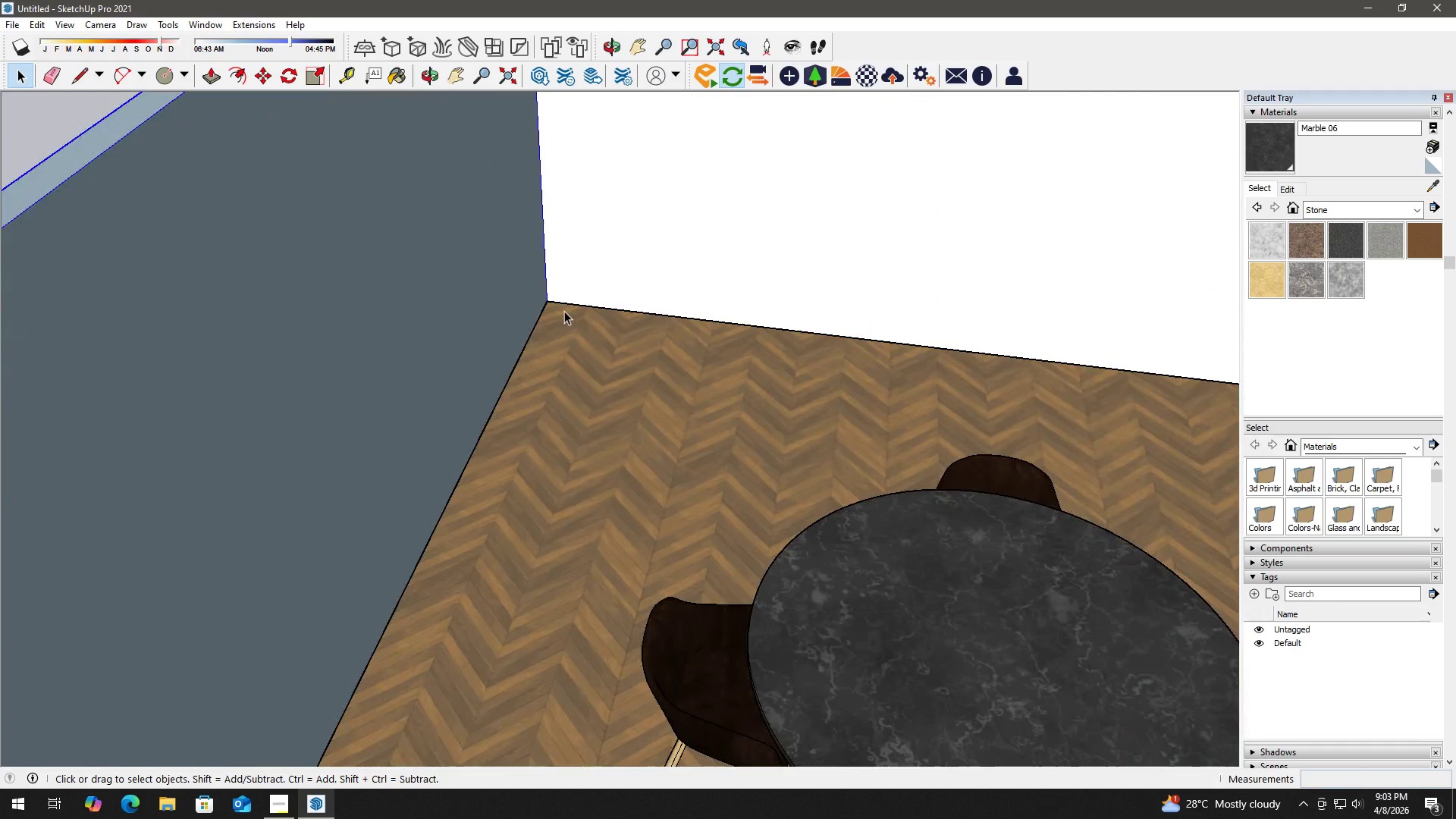 
key(Space)
 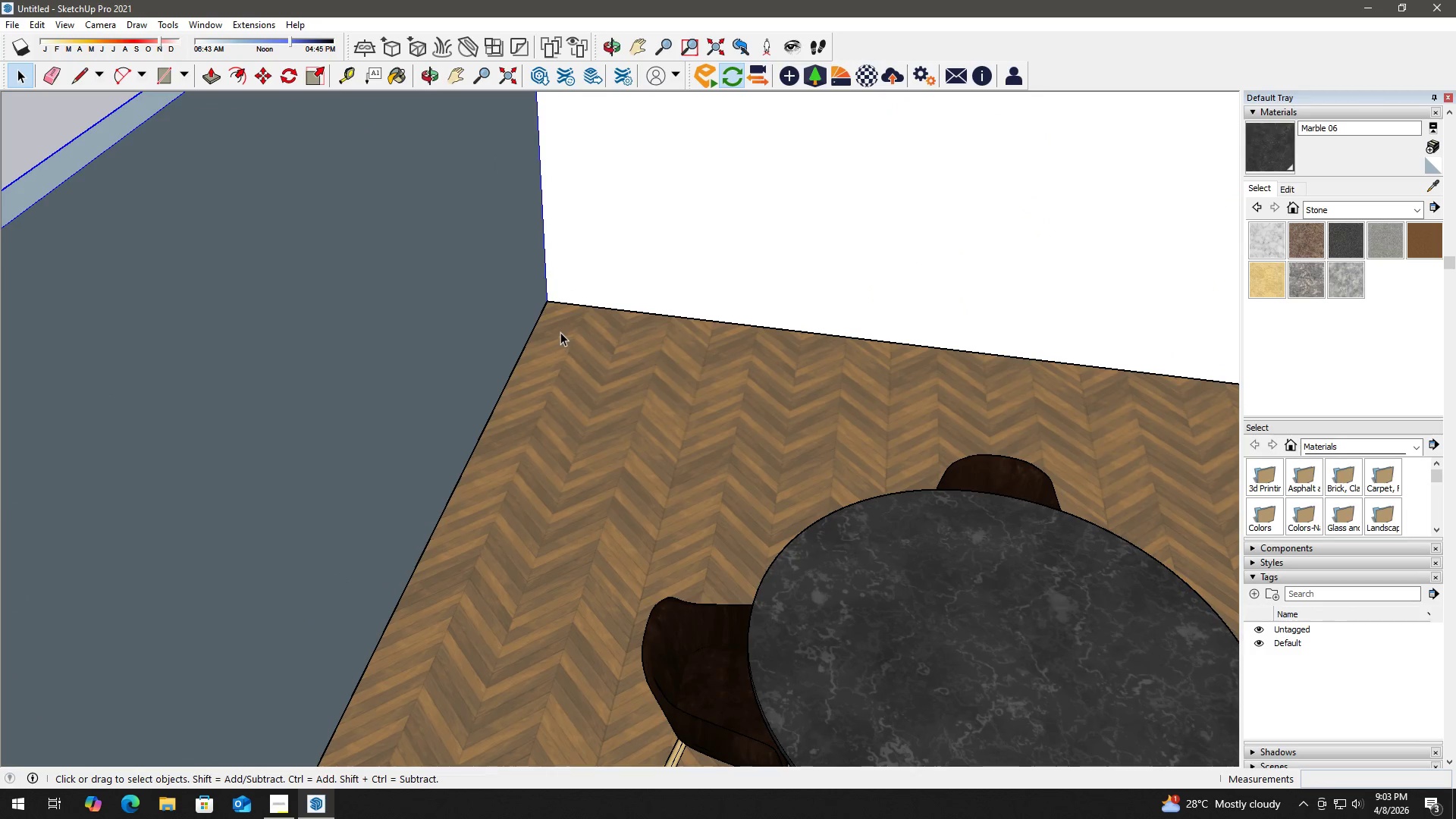 
key(T)
 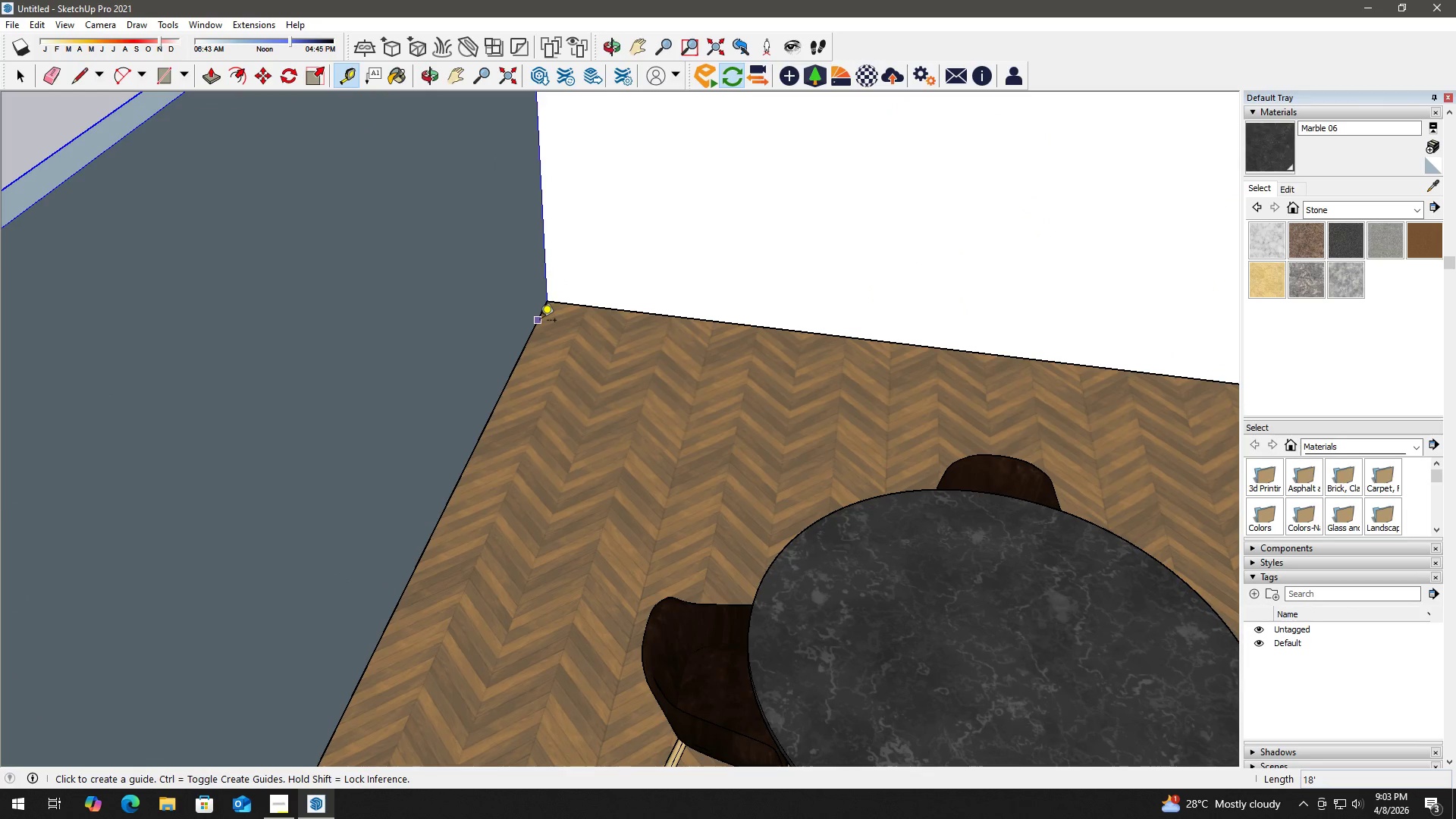 
left_click_drag(start_coordinate=[540, 322], to_coordinate=[544, 322])
 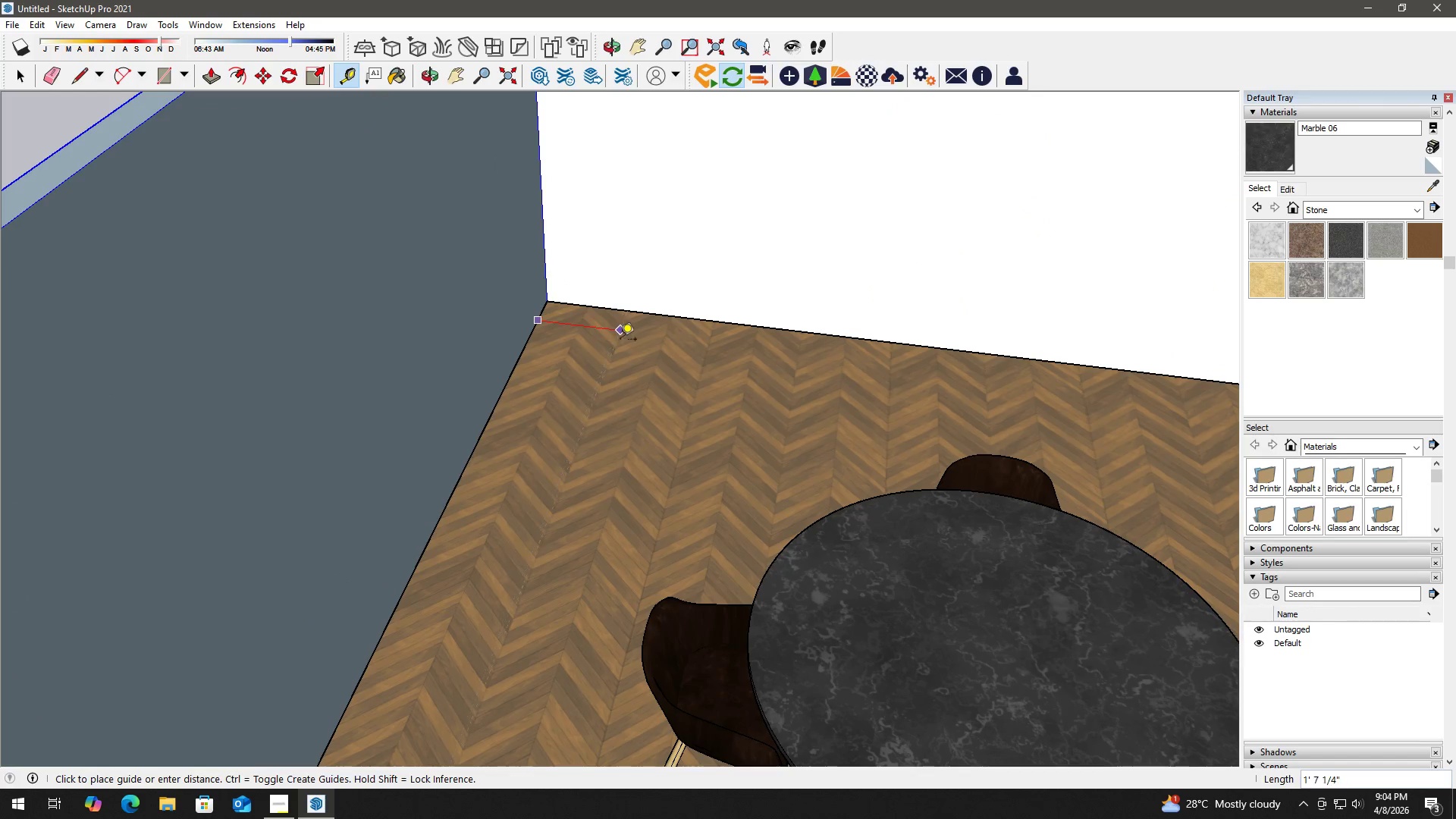 
key(Space)
 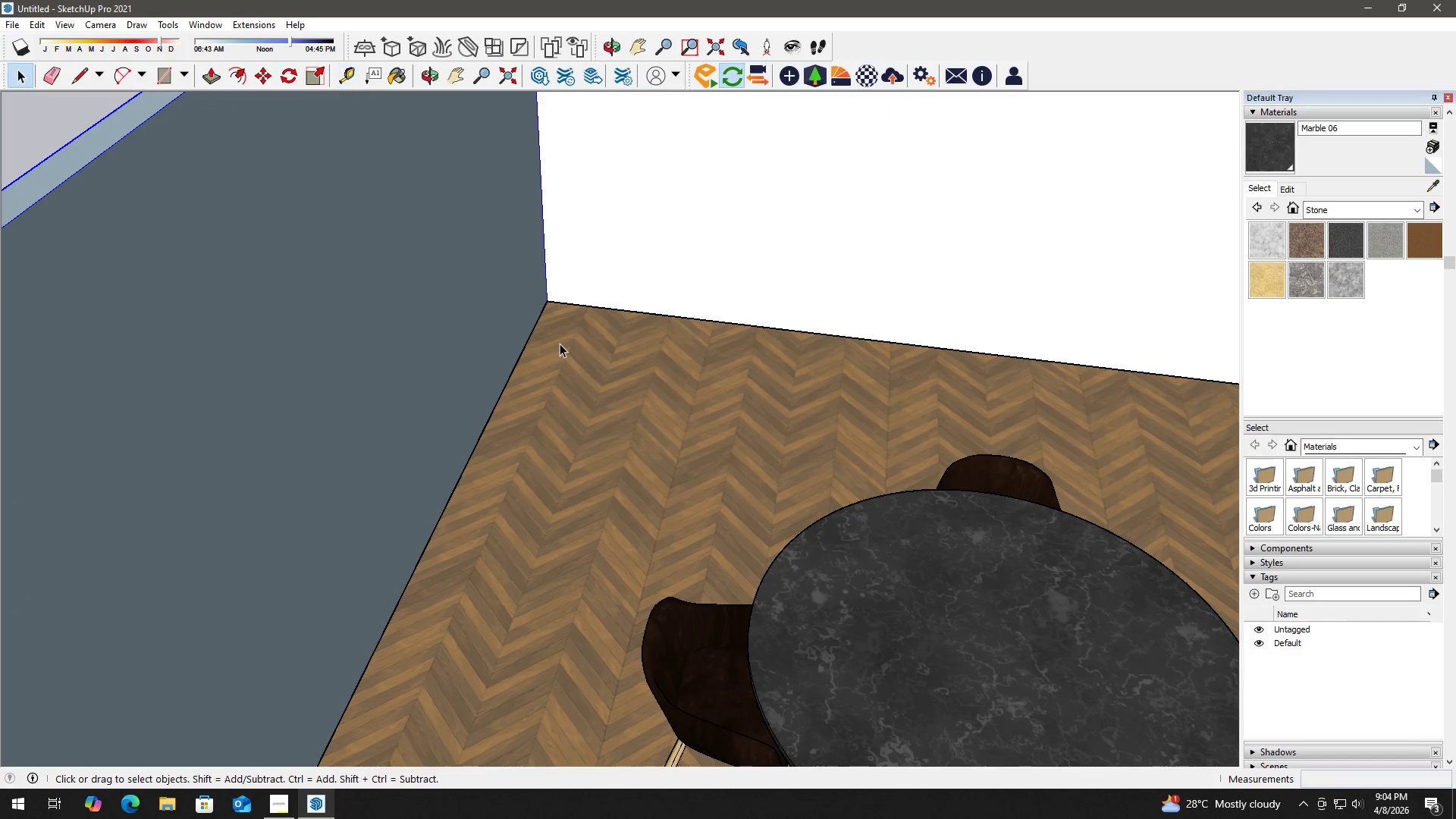 
key(T)
 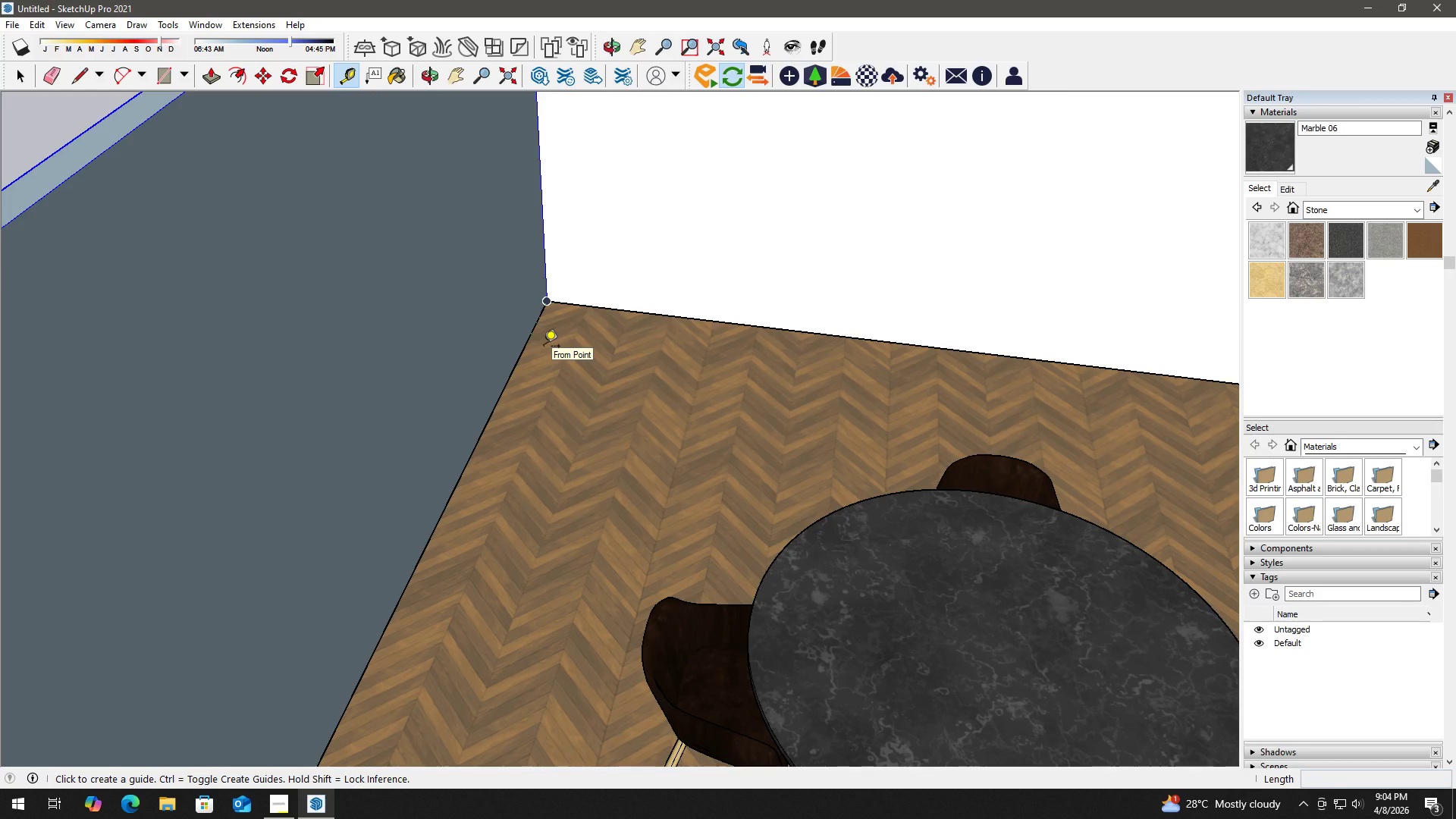 
wait(7.75)
 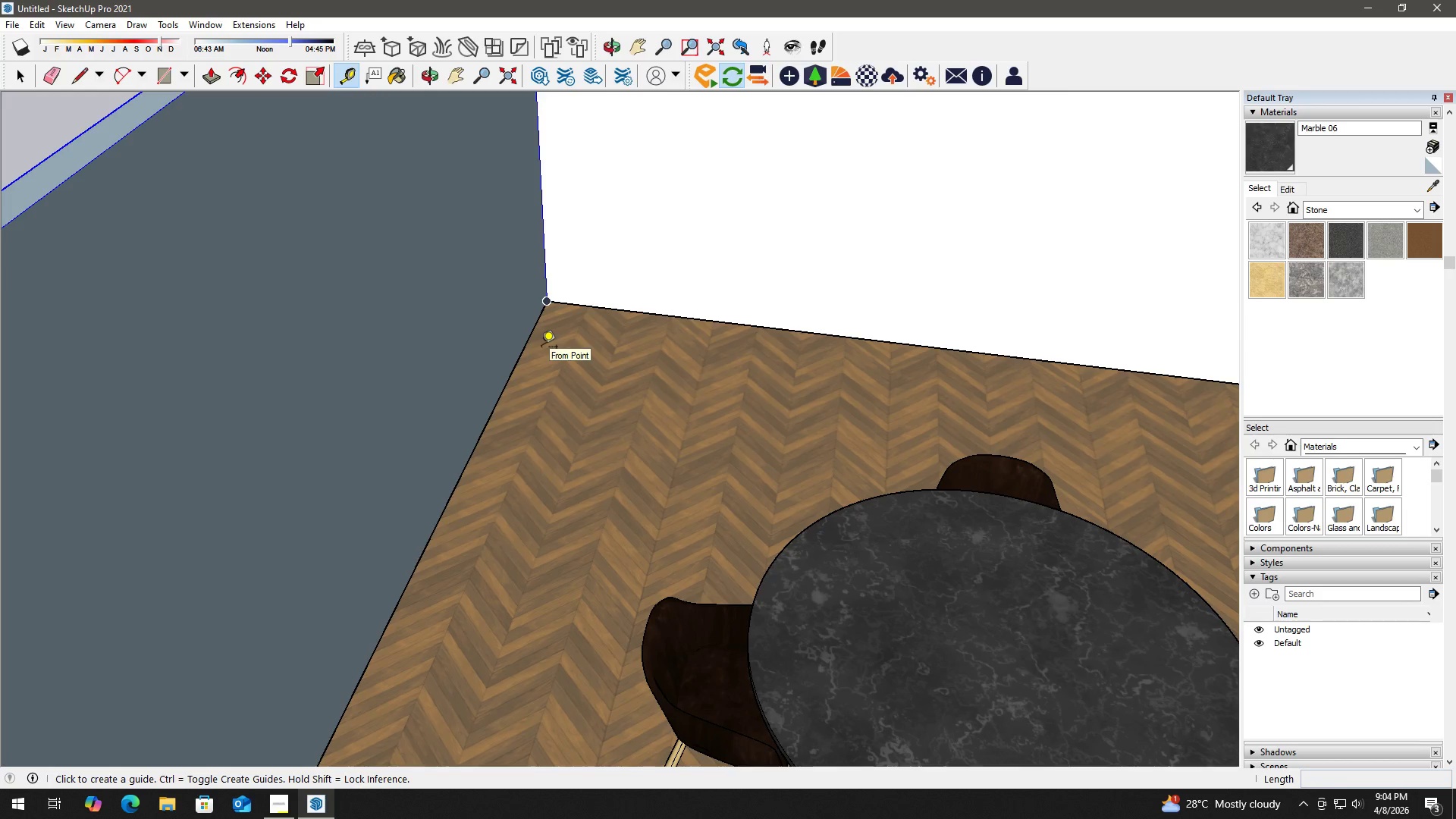 
key(Space)
 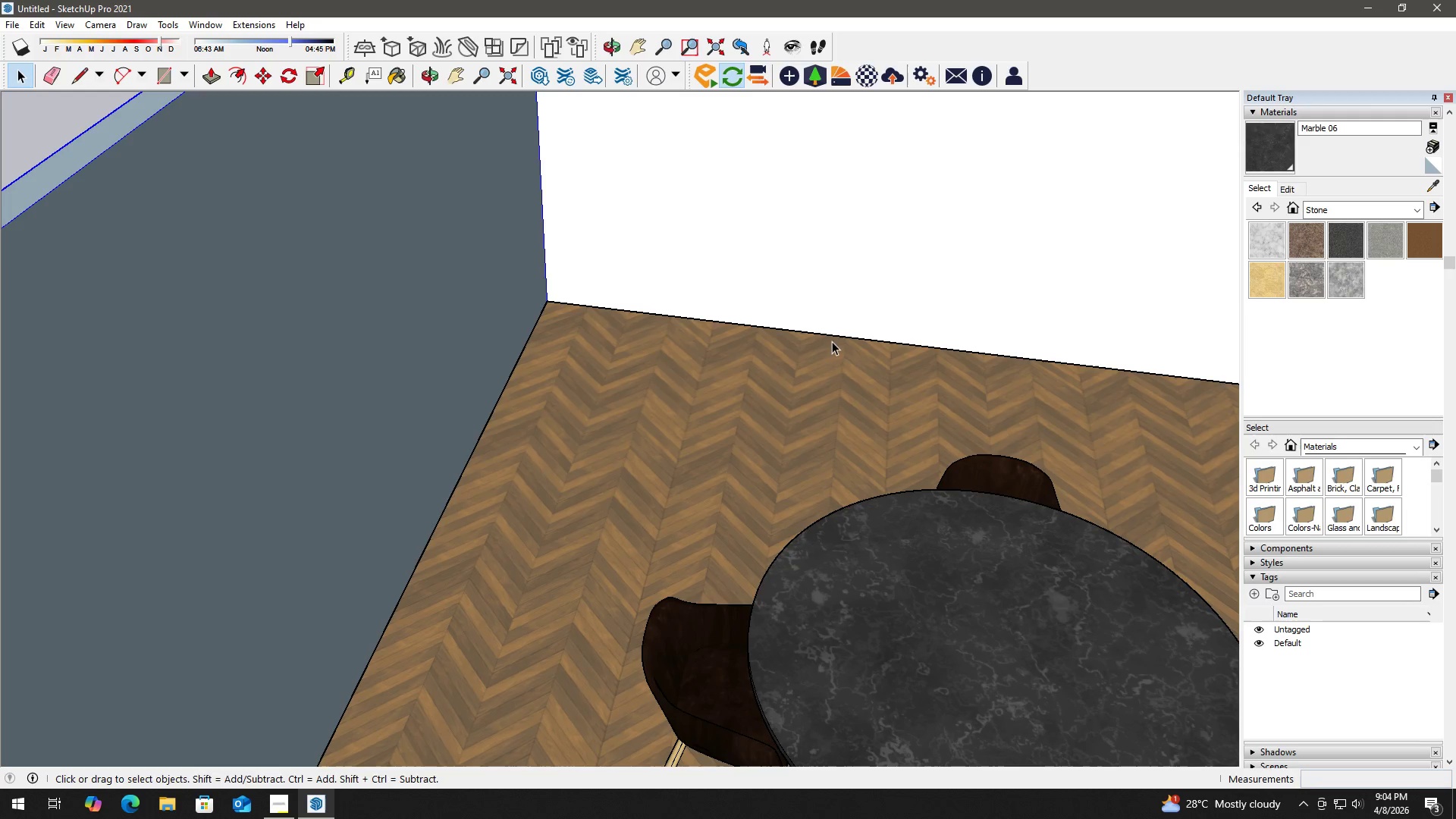 
key(T)
 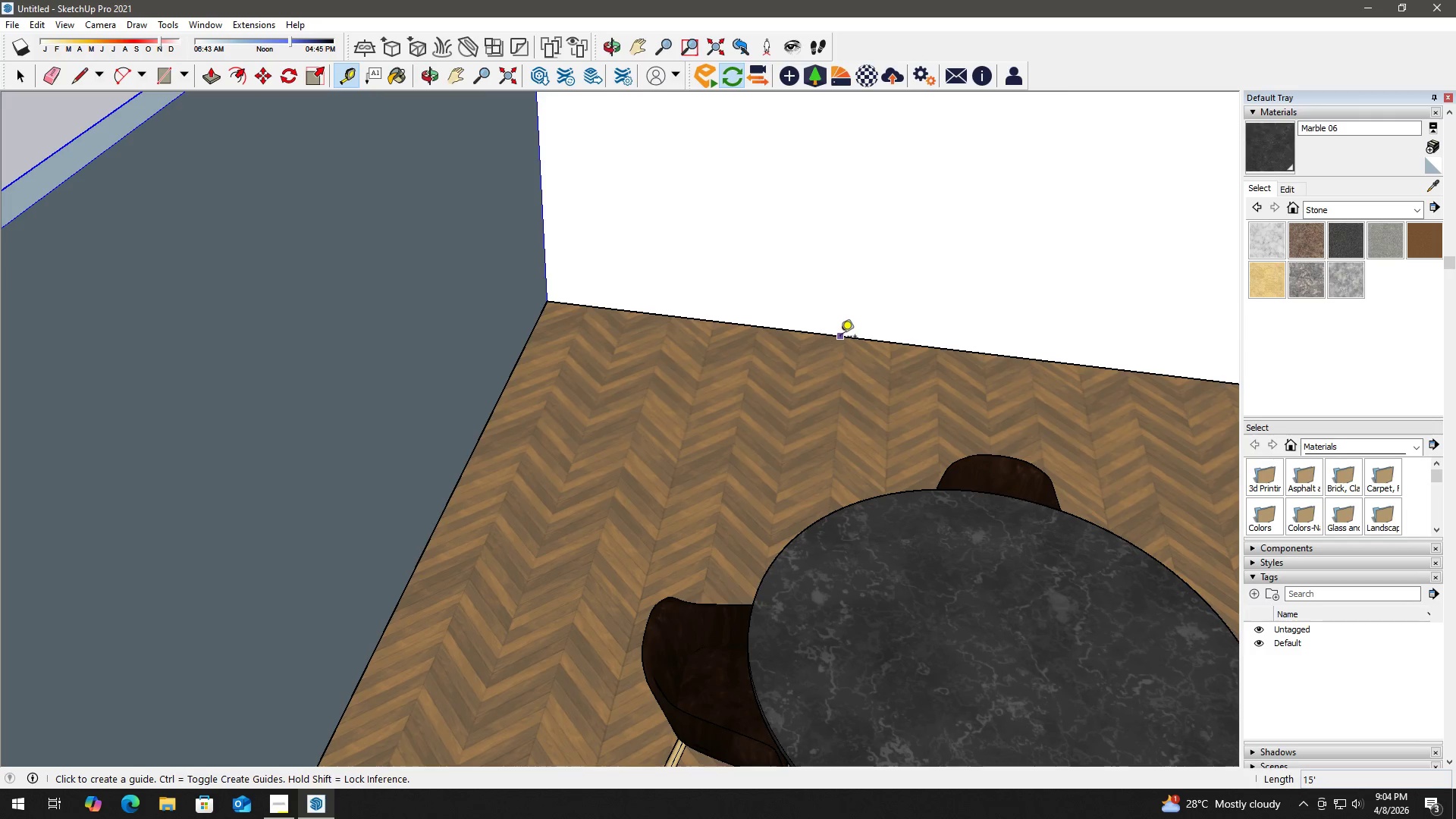 
left_click([840, 337])
 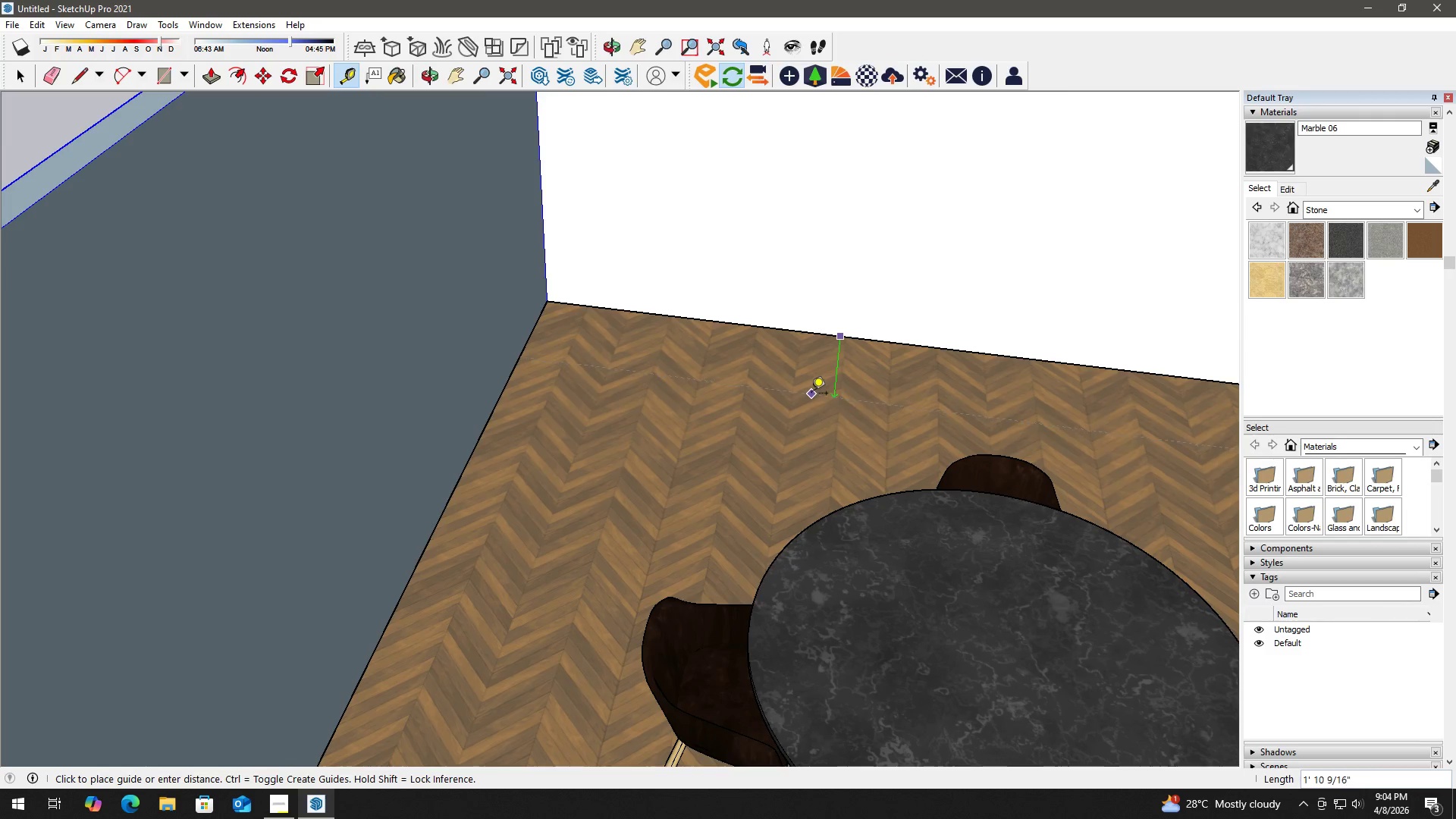 
key(Alt+Tab)
 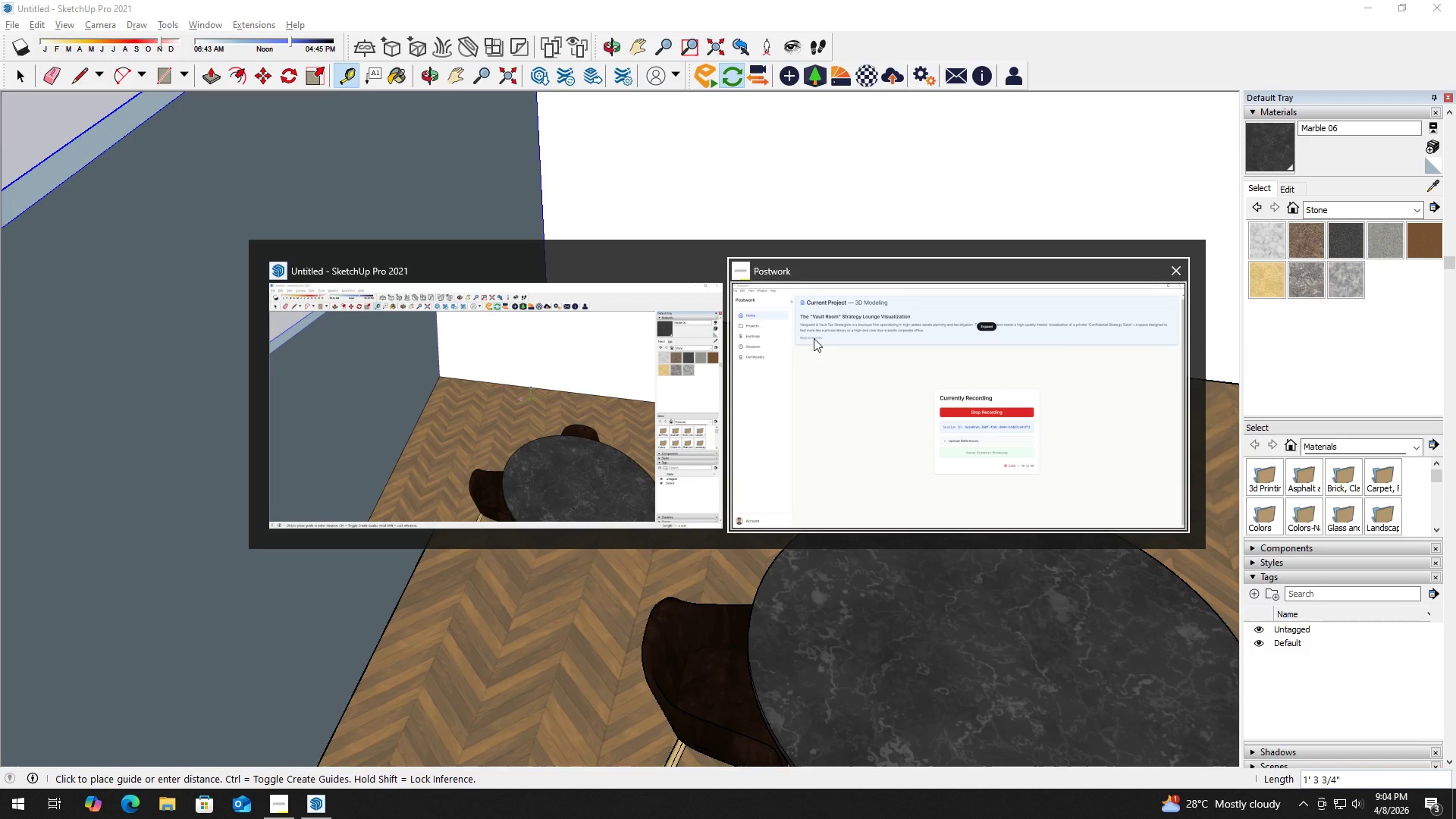 
left_click([814, 338])